 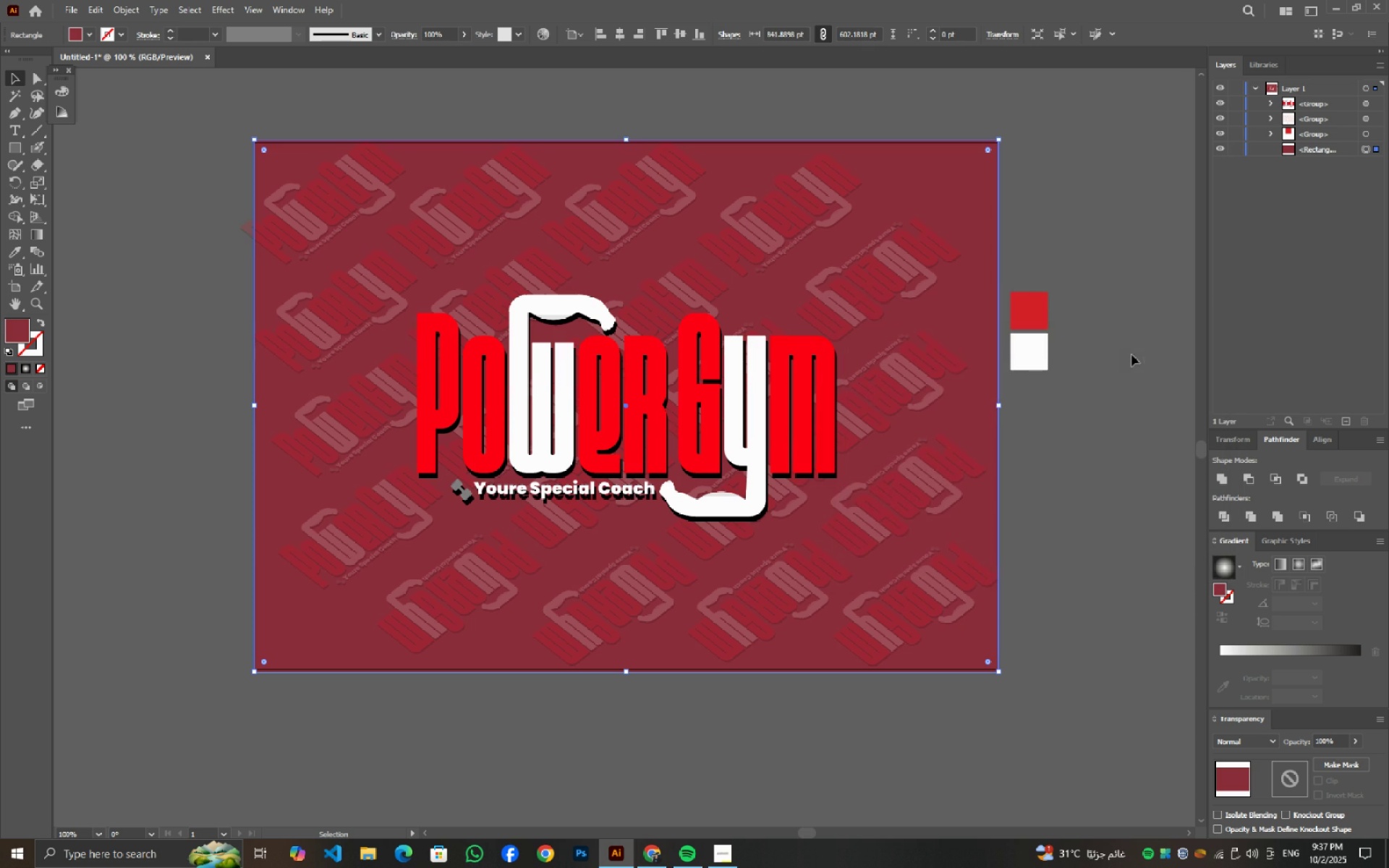 
left_click([1100, 341])
 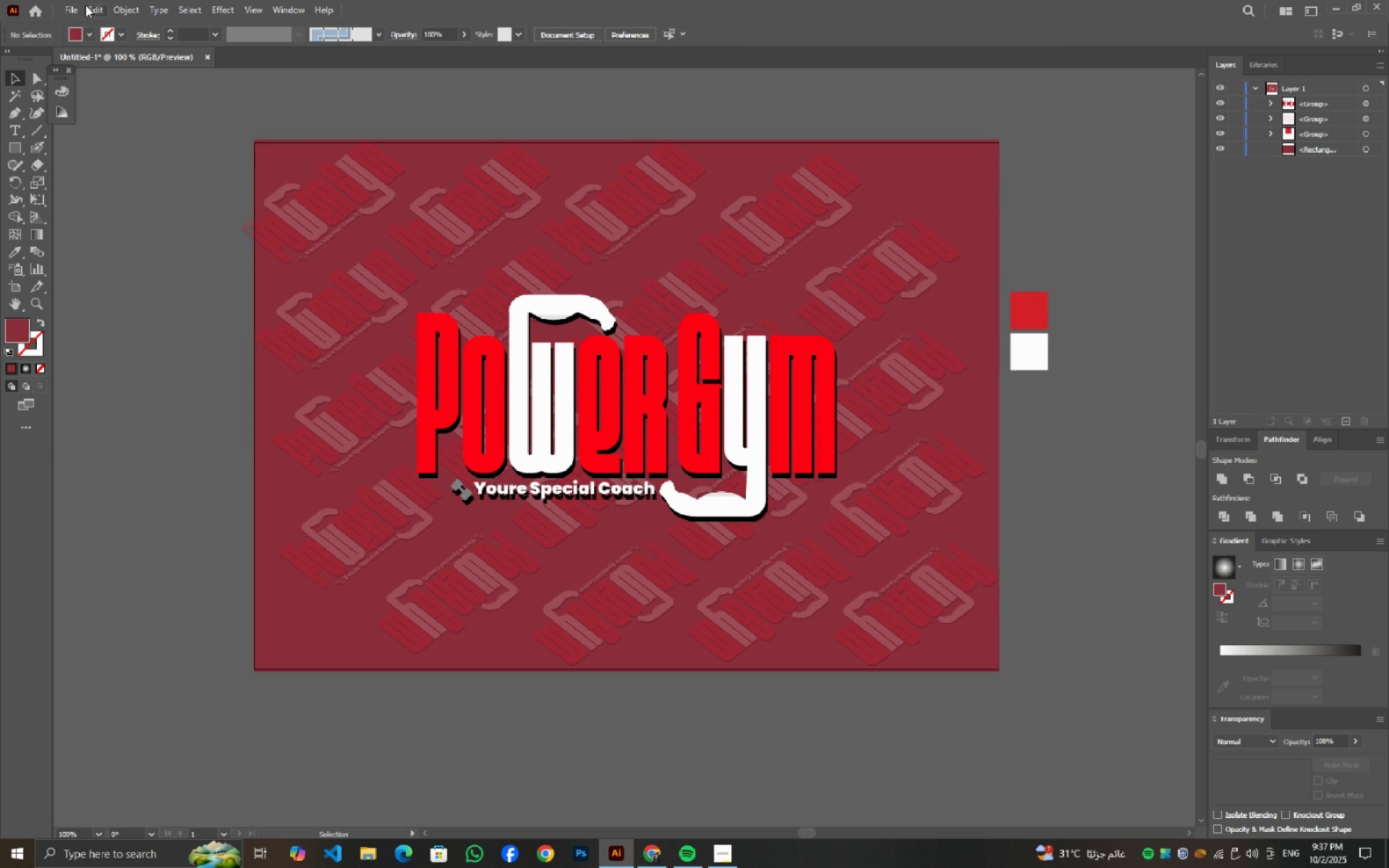 
left_click([69, 1])
 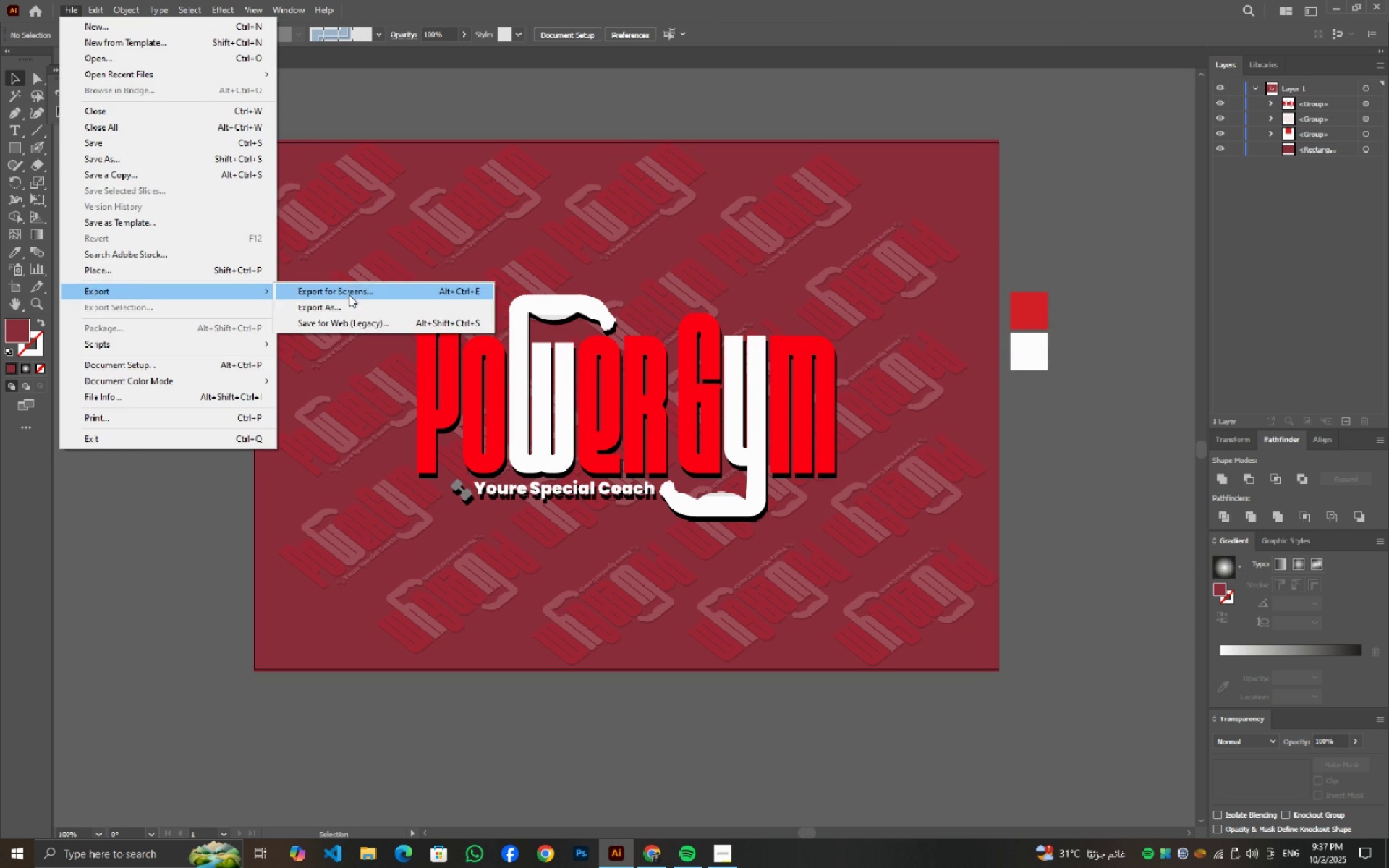 
left_click([354, 306])
 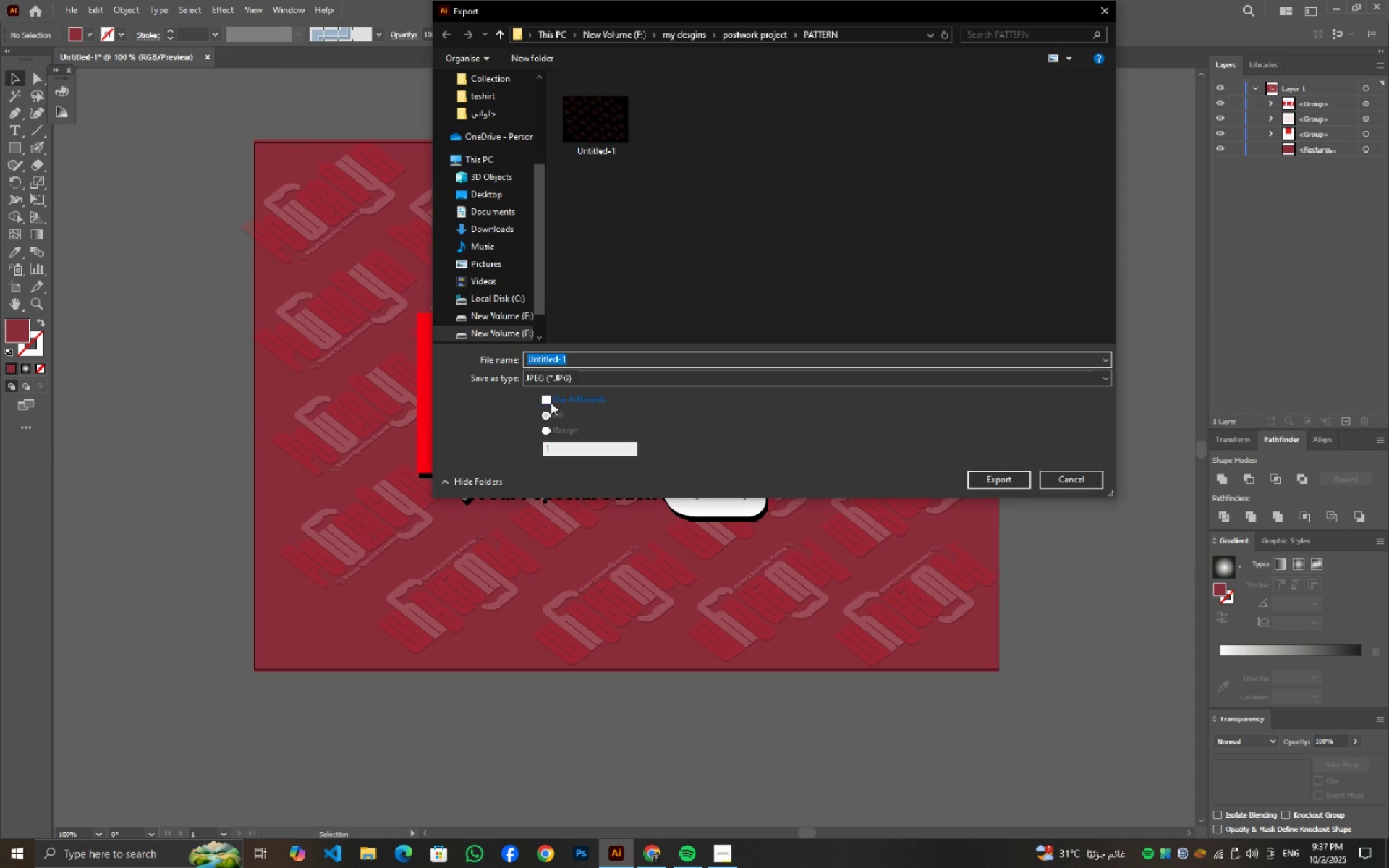 
left_click([546, 398])
 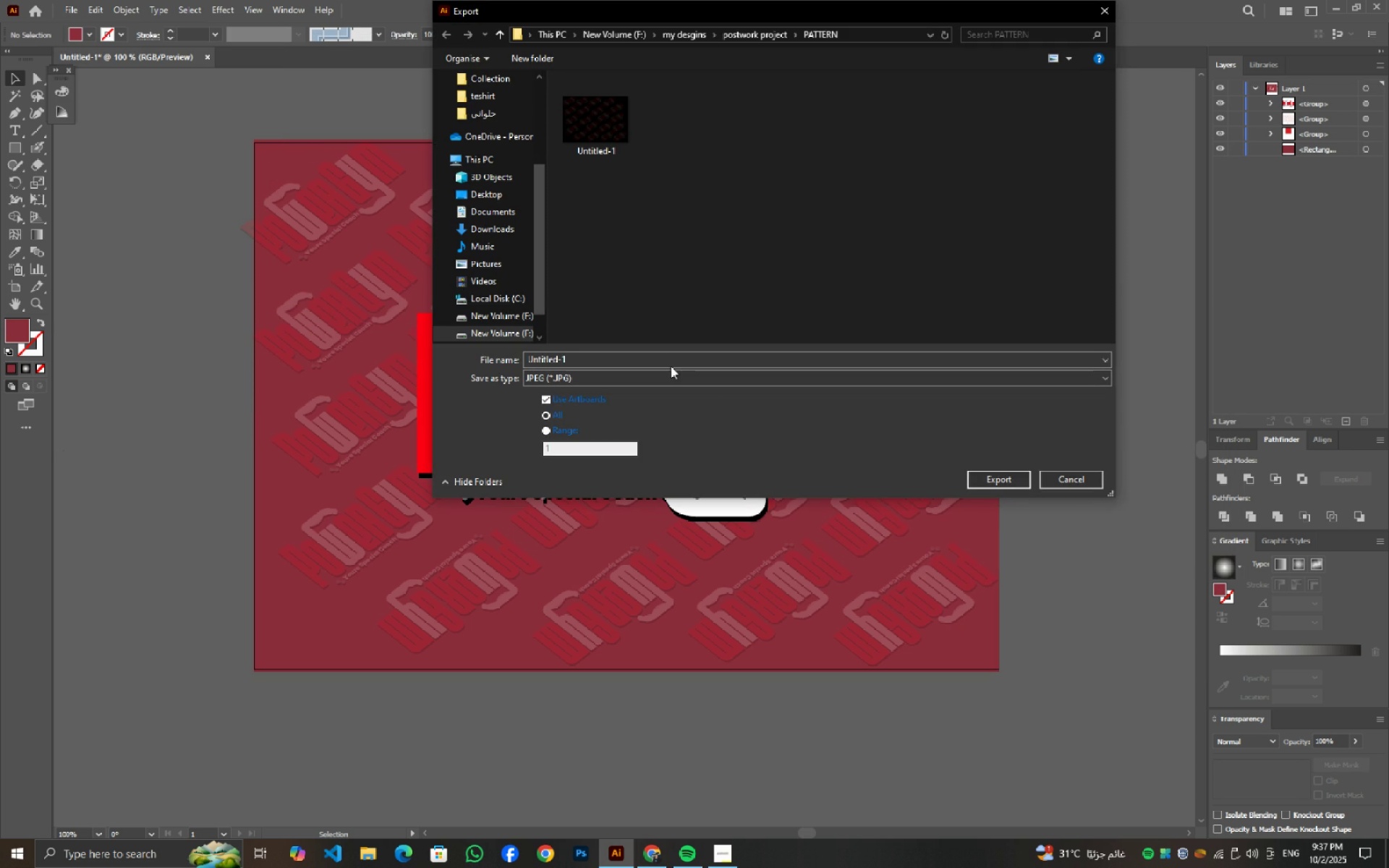 
left_click([661, 359])
 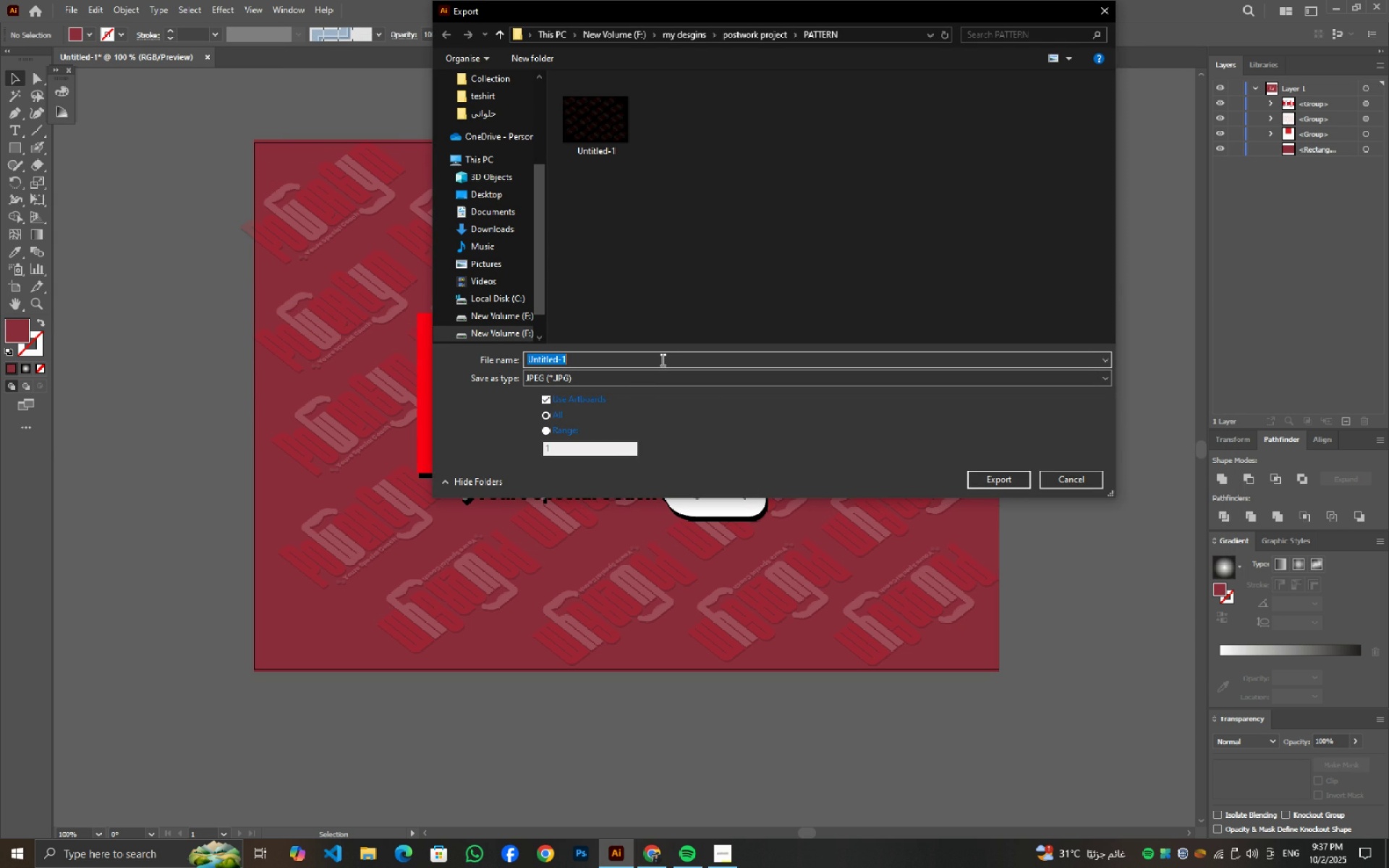 
type(PATTERN 2 )
 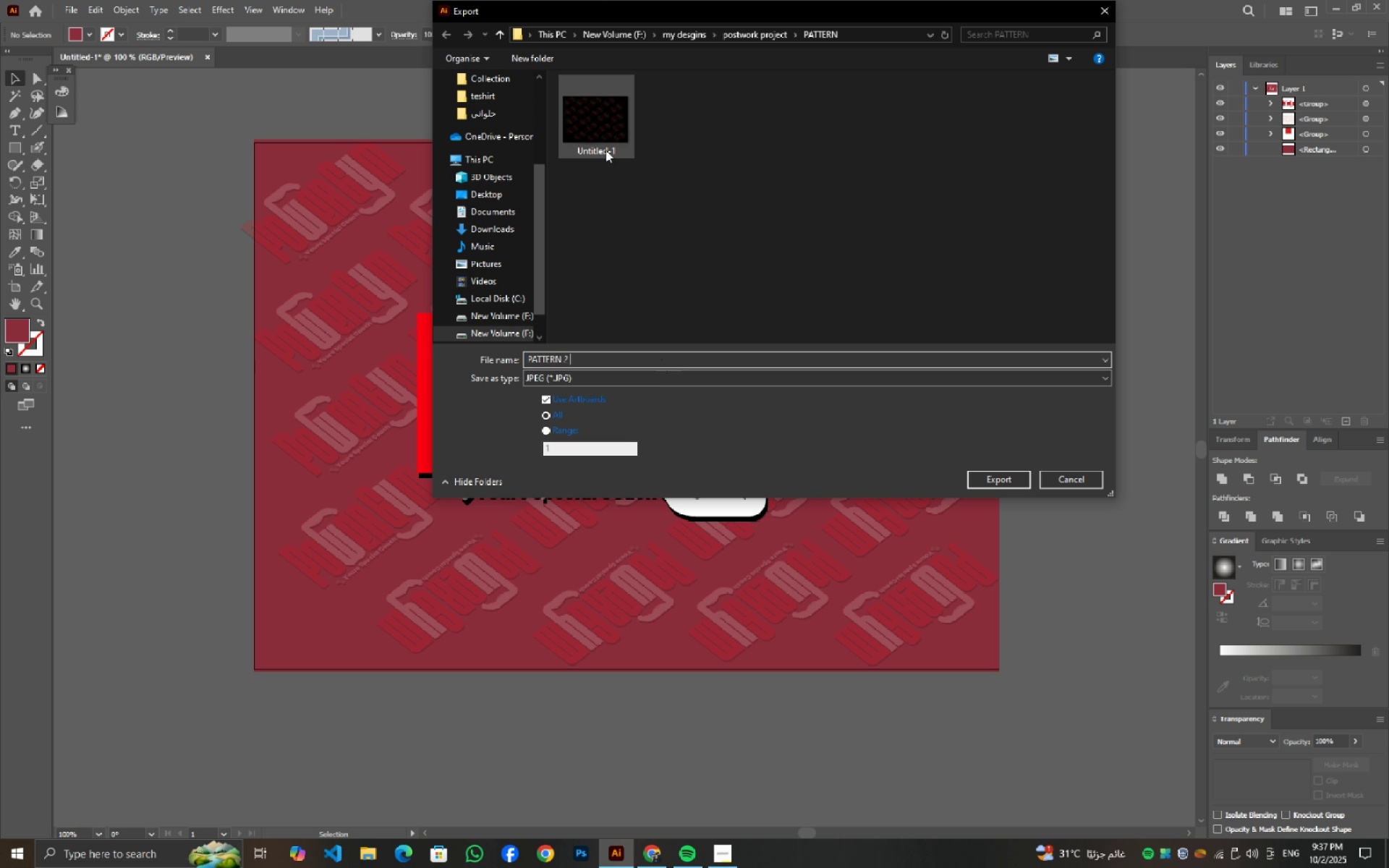 
right_click([605, 150])
 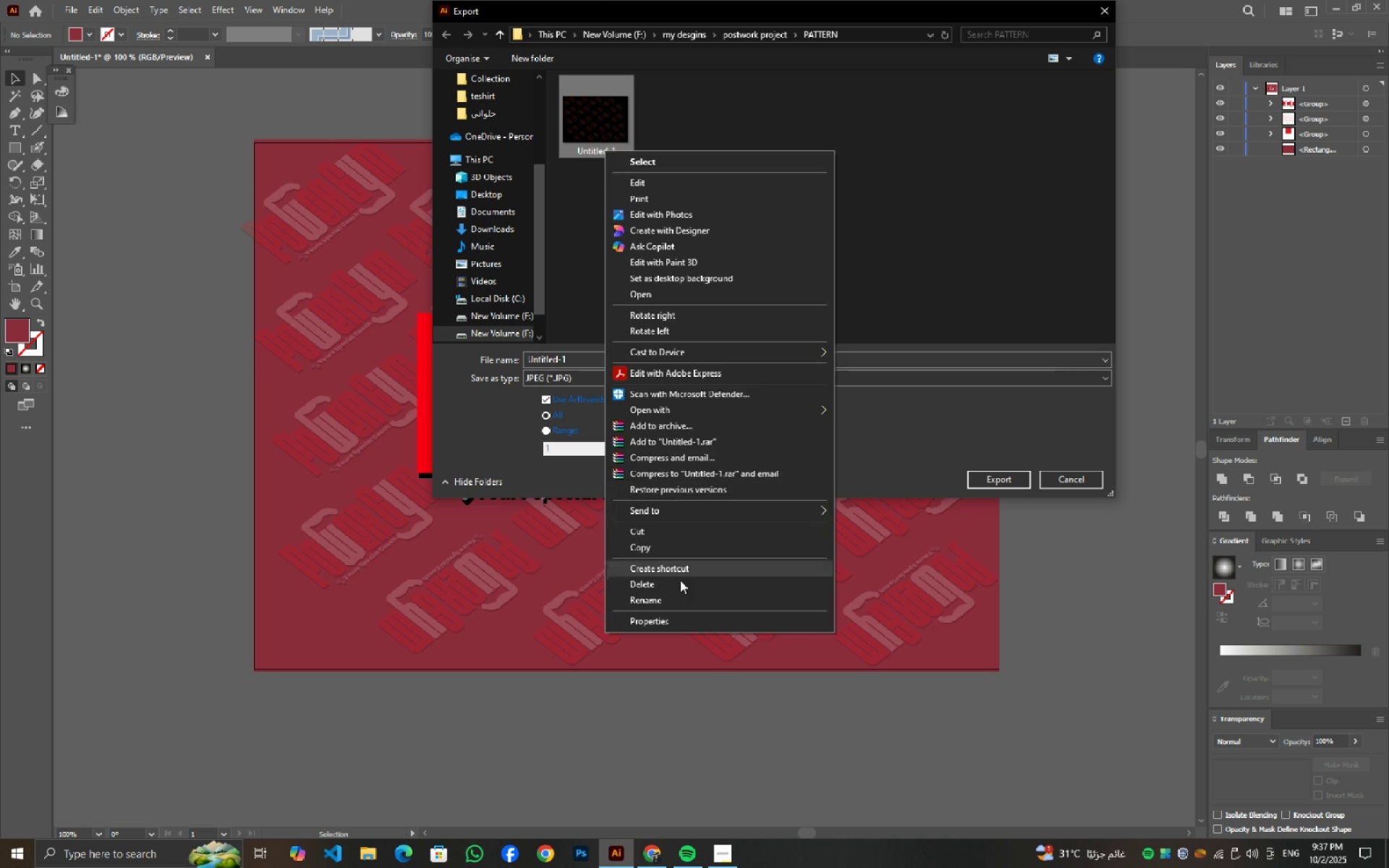 
left_click([678, 601])
 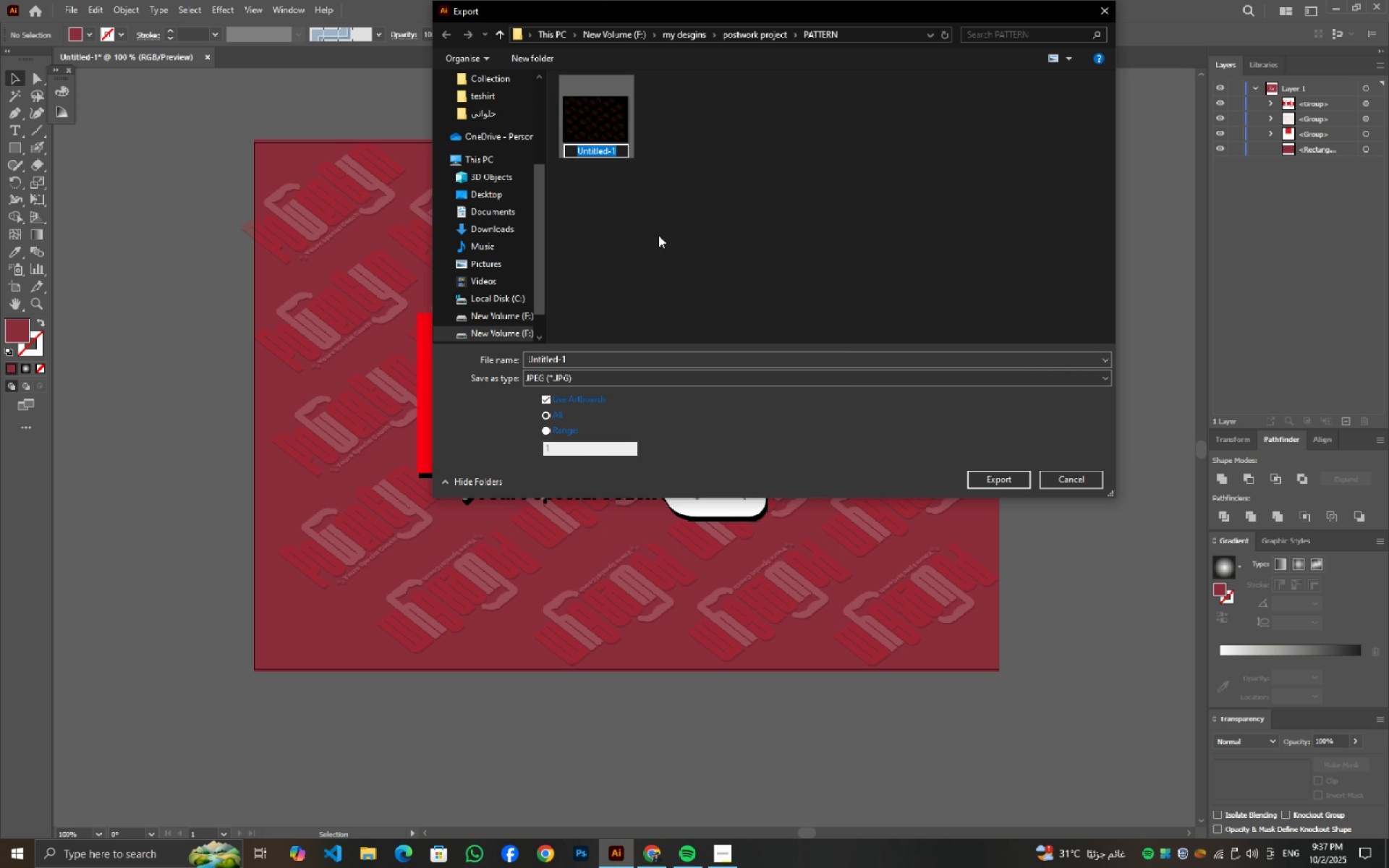 
type(PATTERN 1 )
key(NumpadEnter)
 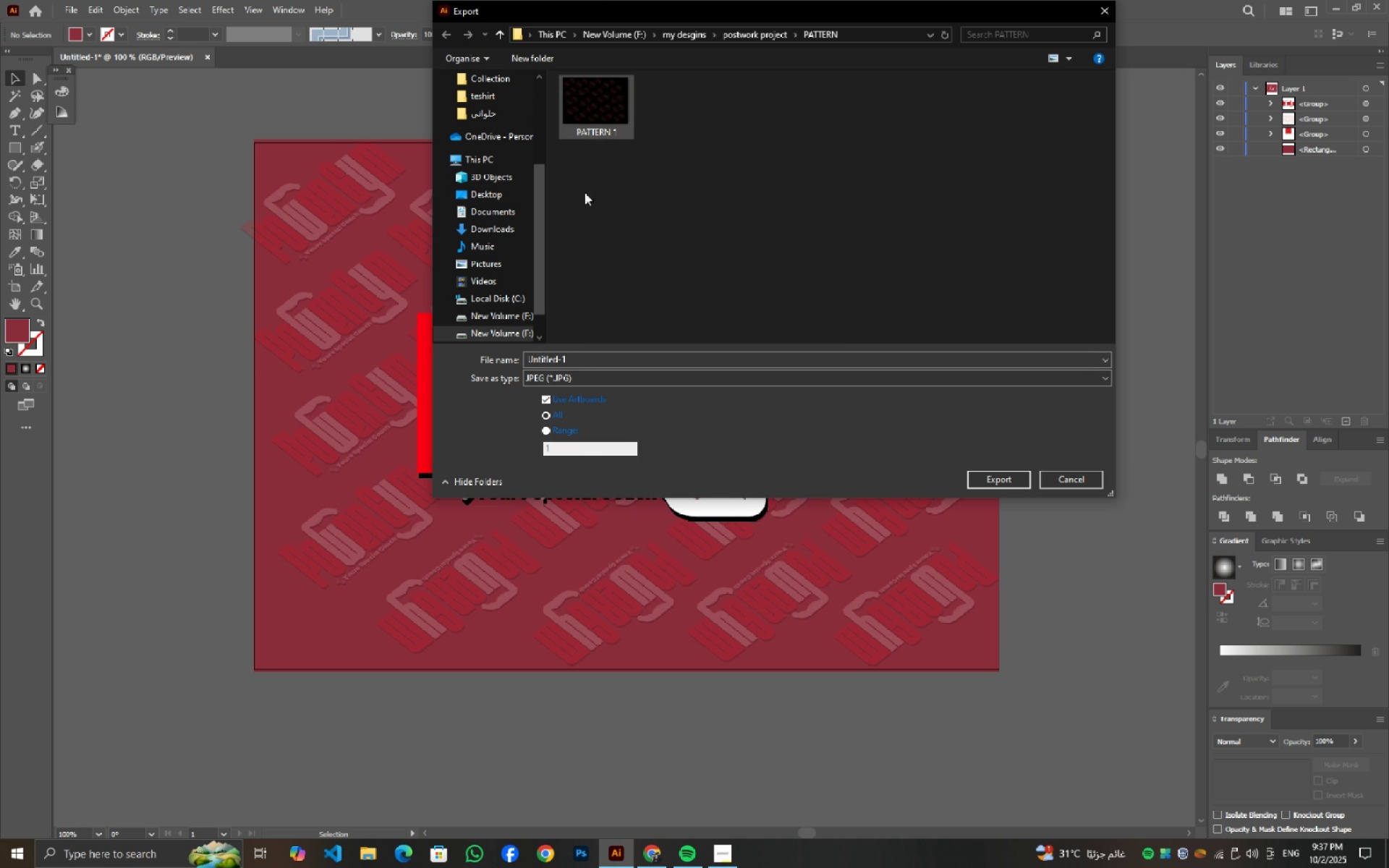 
left_click([586, 359])
 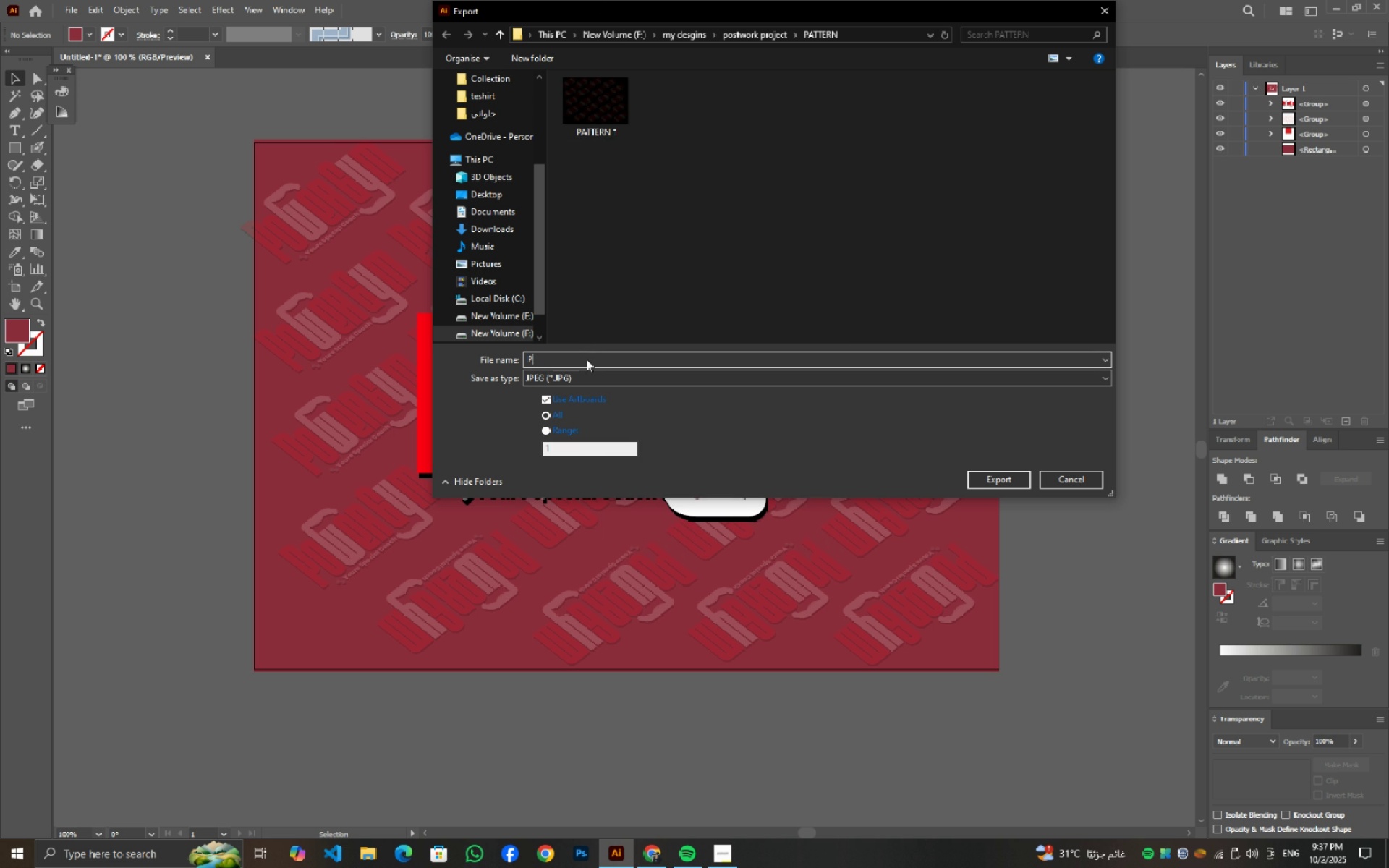 
type(PATTERN 2 )
key(NumpadEnter)
key(NumpadEnter)